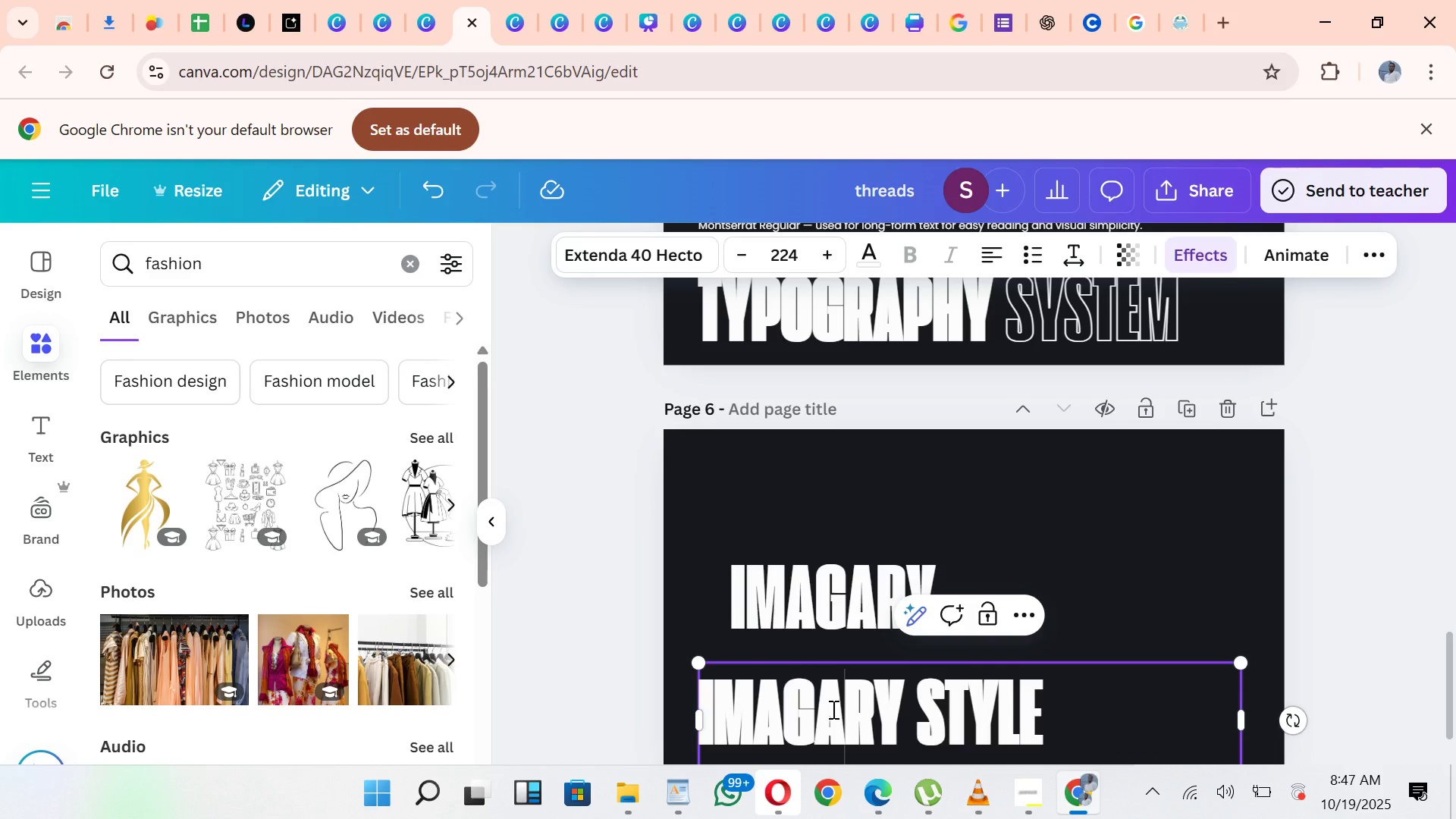 
key(Backspace)
 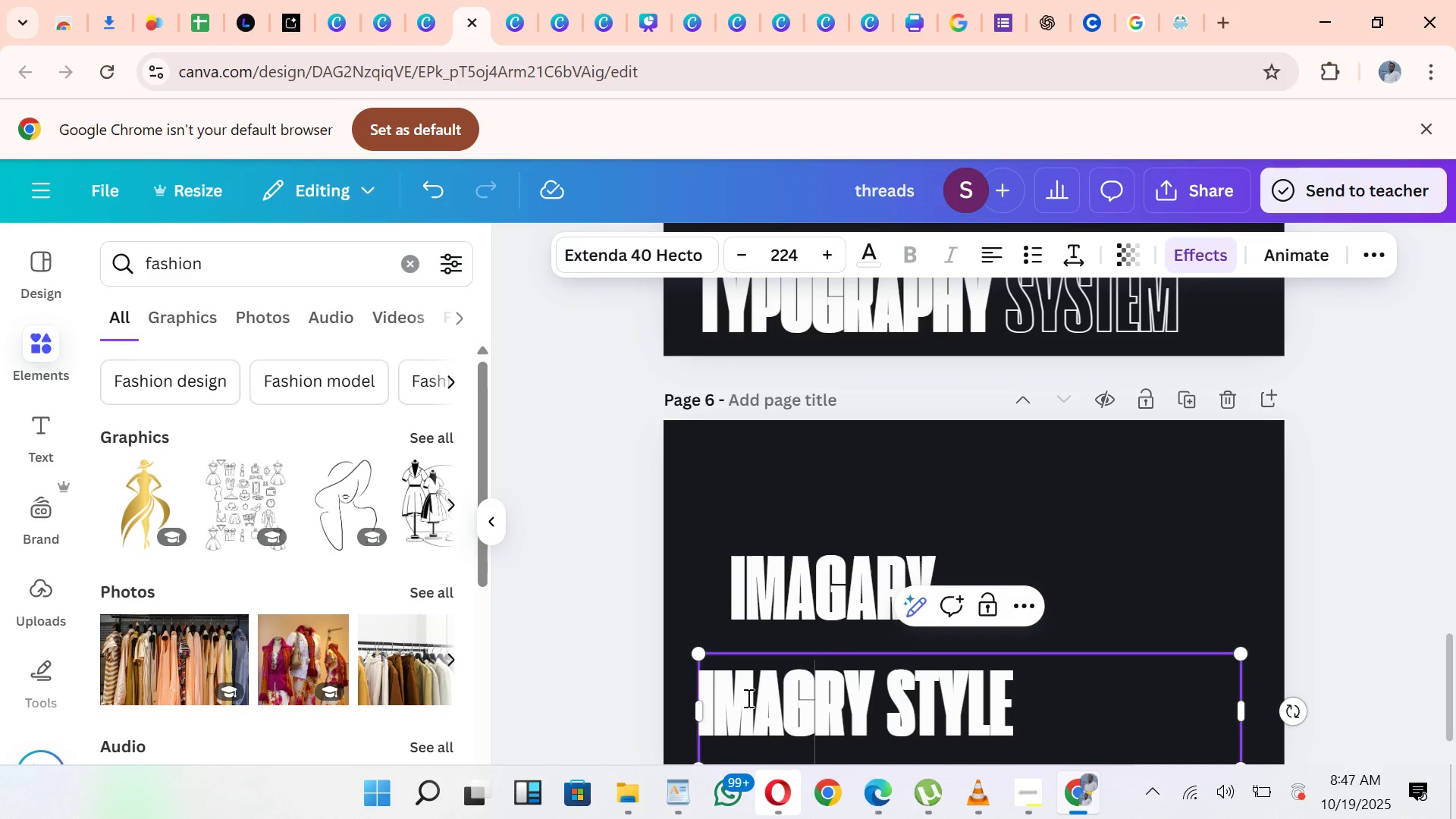 
key(E)
 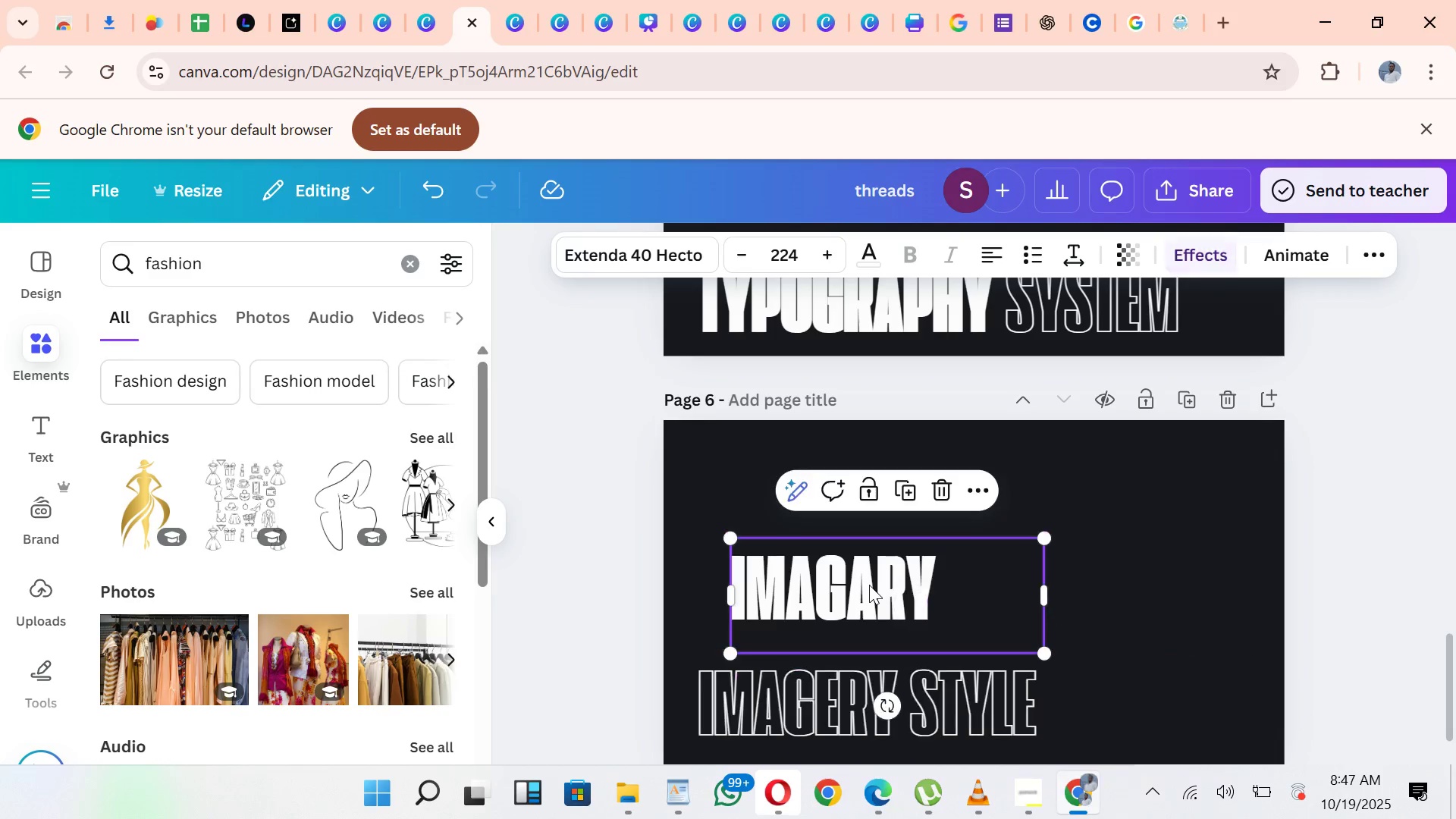 
double_click([869, 585])
 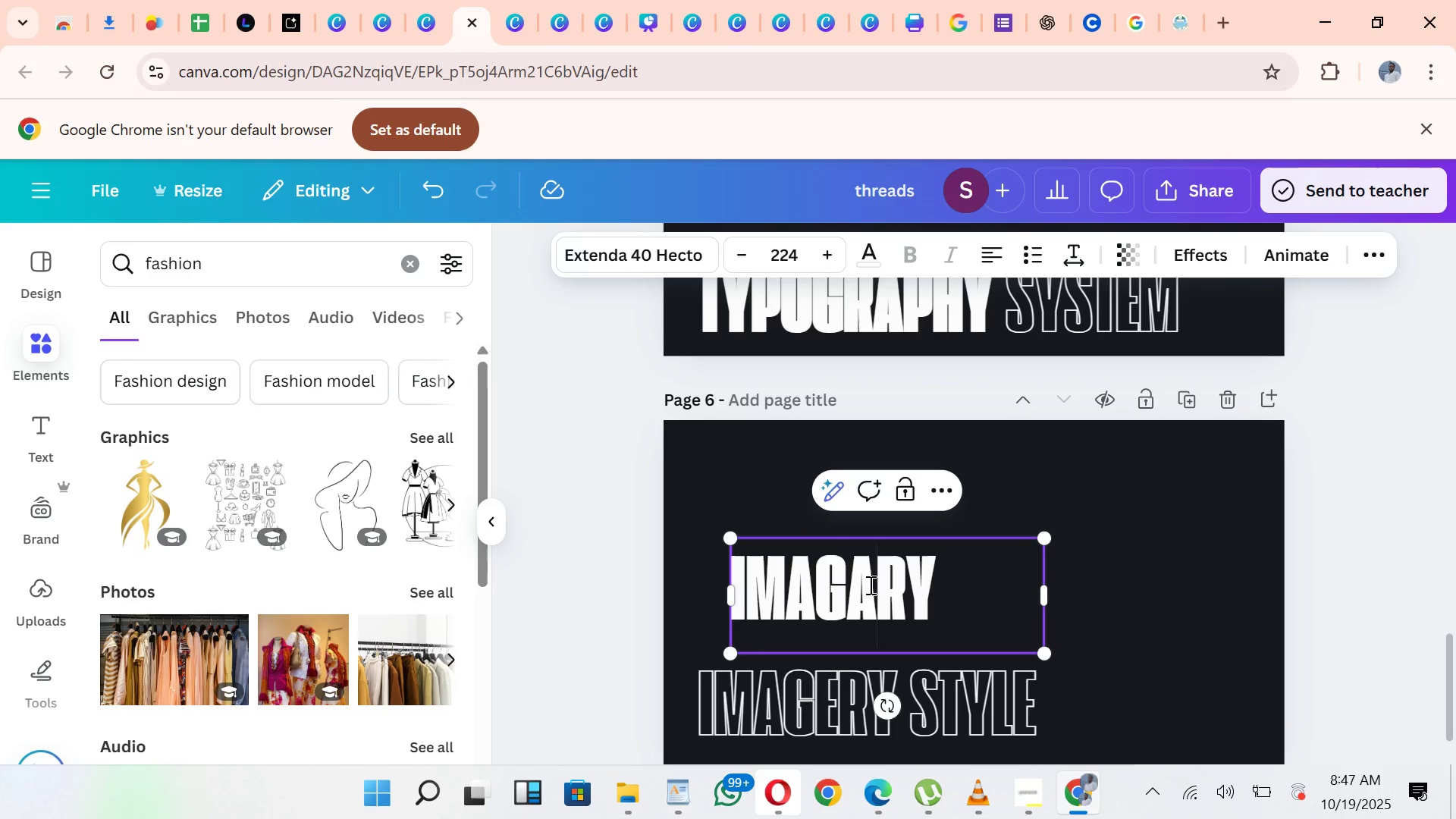 
key(Backspace)
 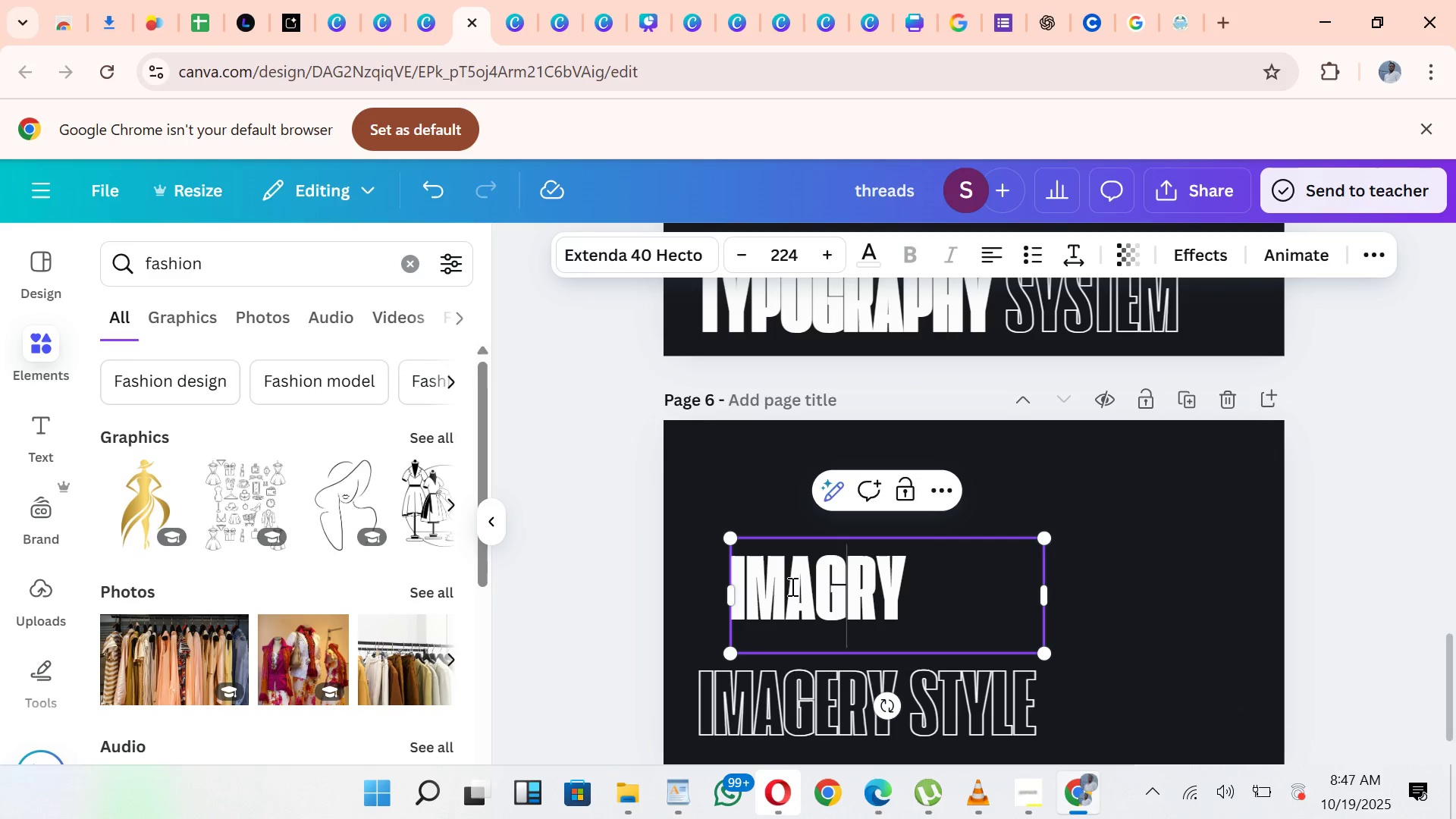 
key(E)
 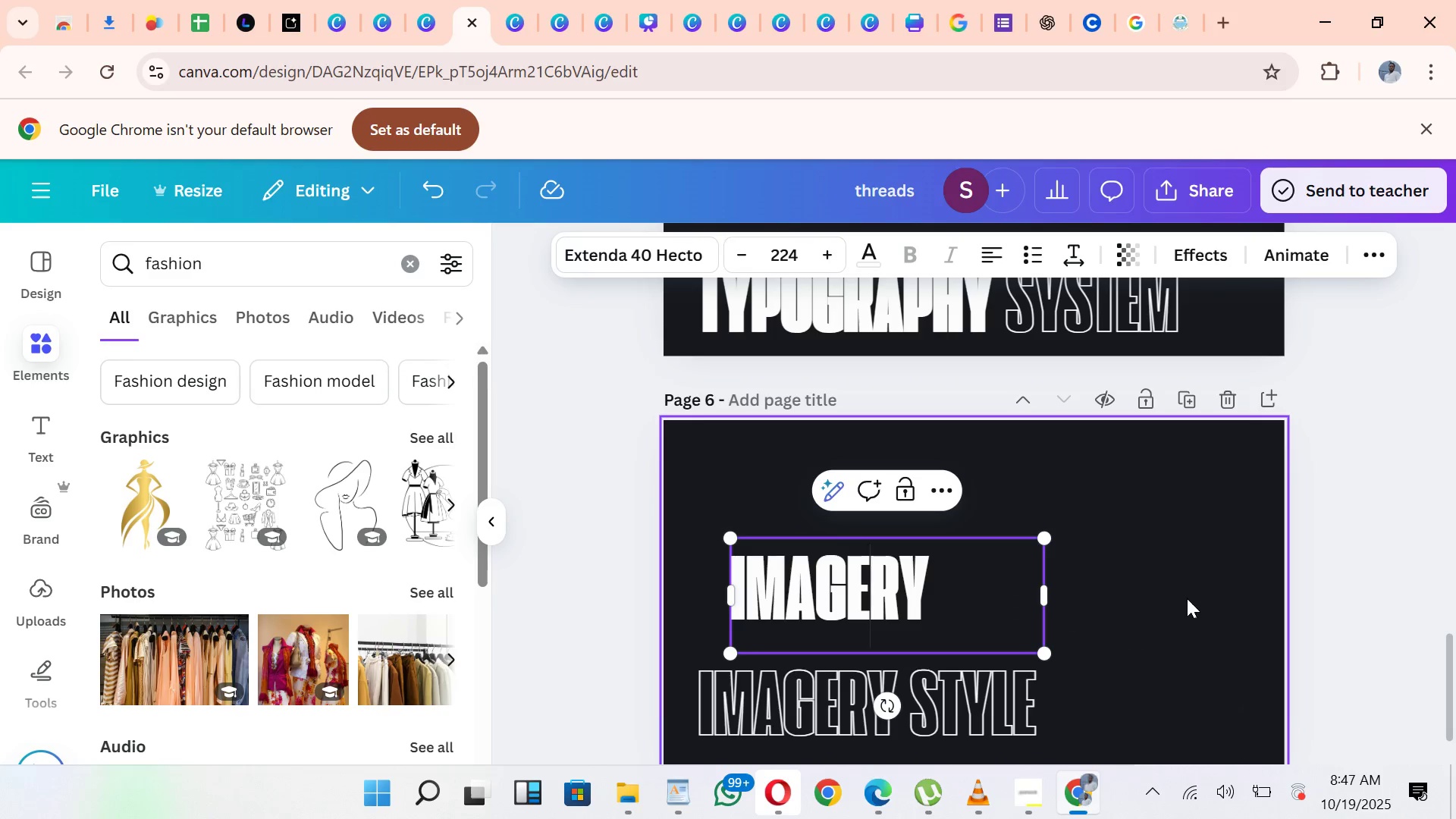 
left_click([1187, 598])
 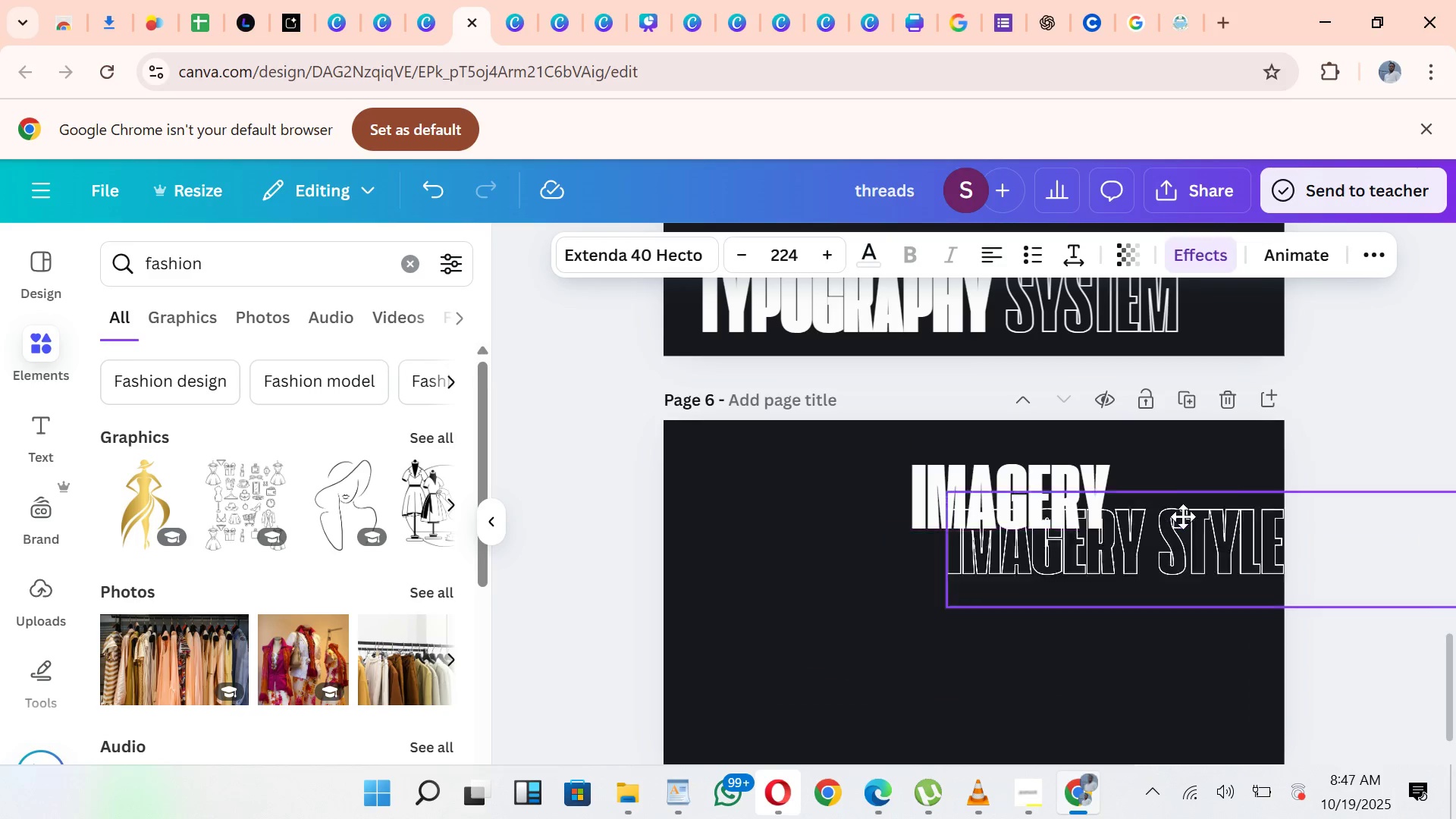 
wait(20.12)
 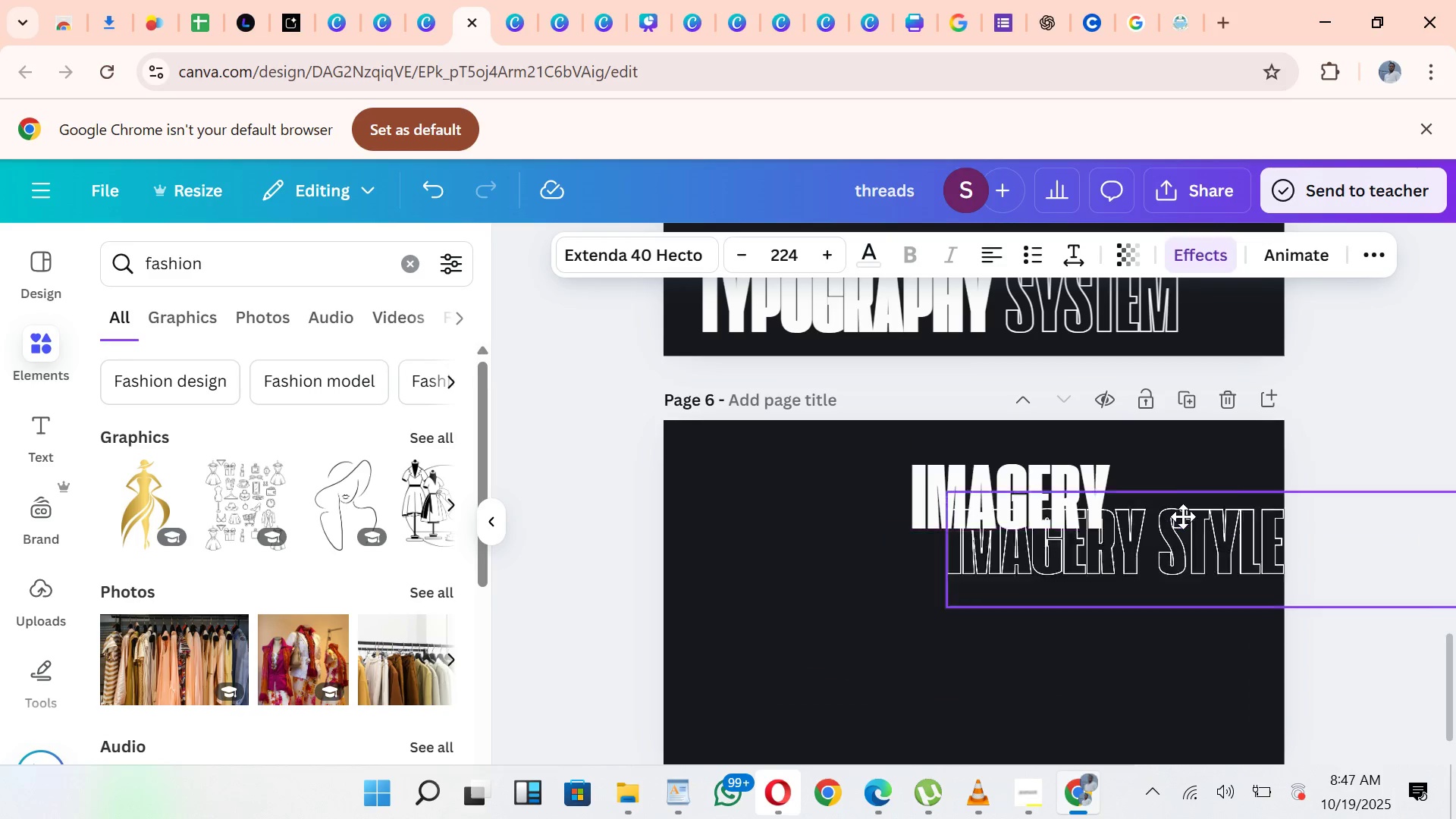 
left_click([1082, 620])
 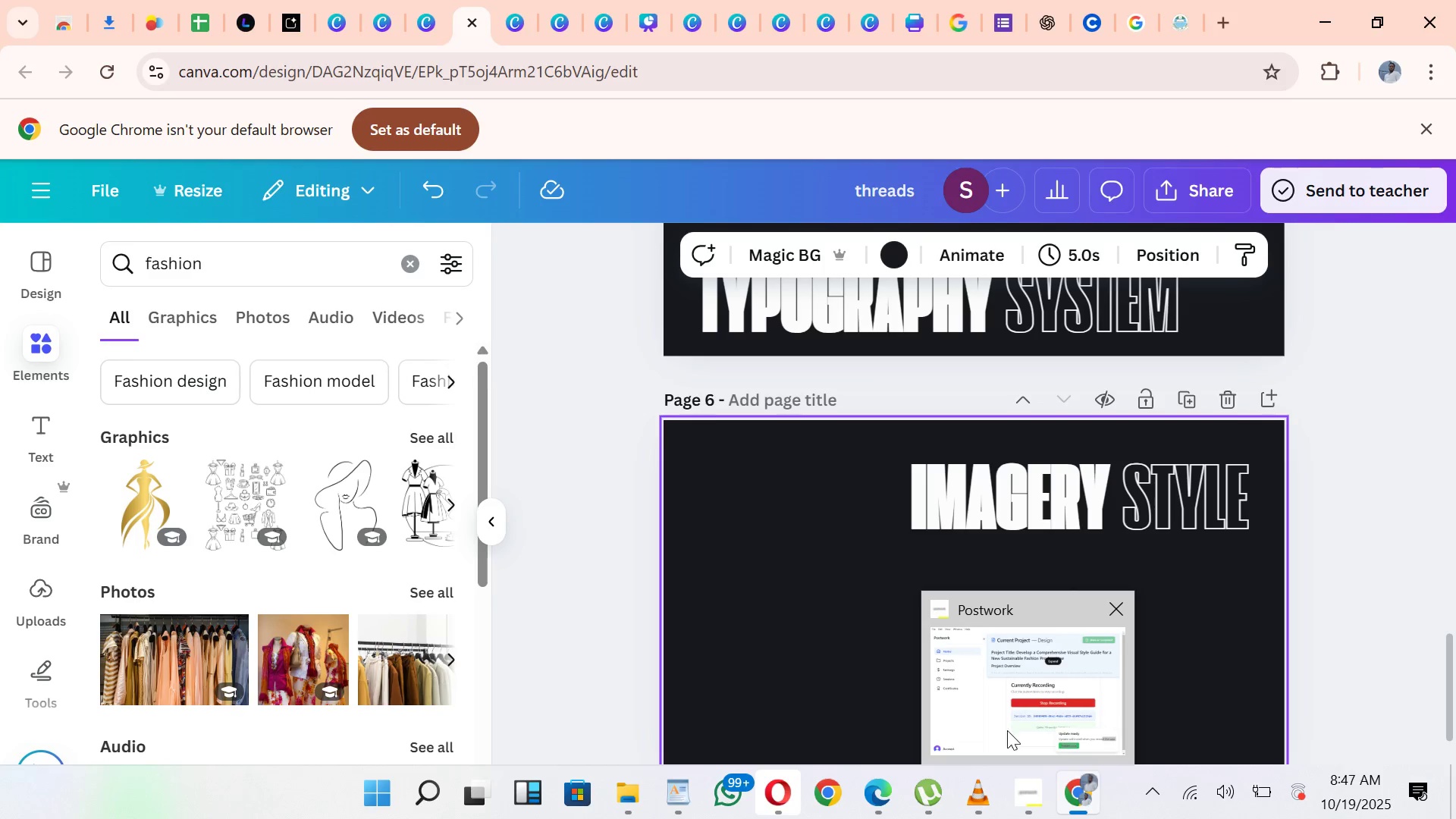 
left_click([1011, 706])